 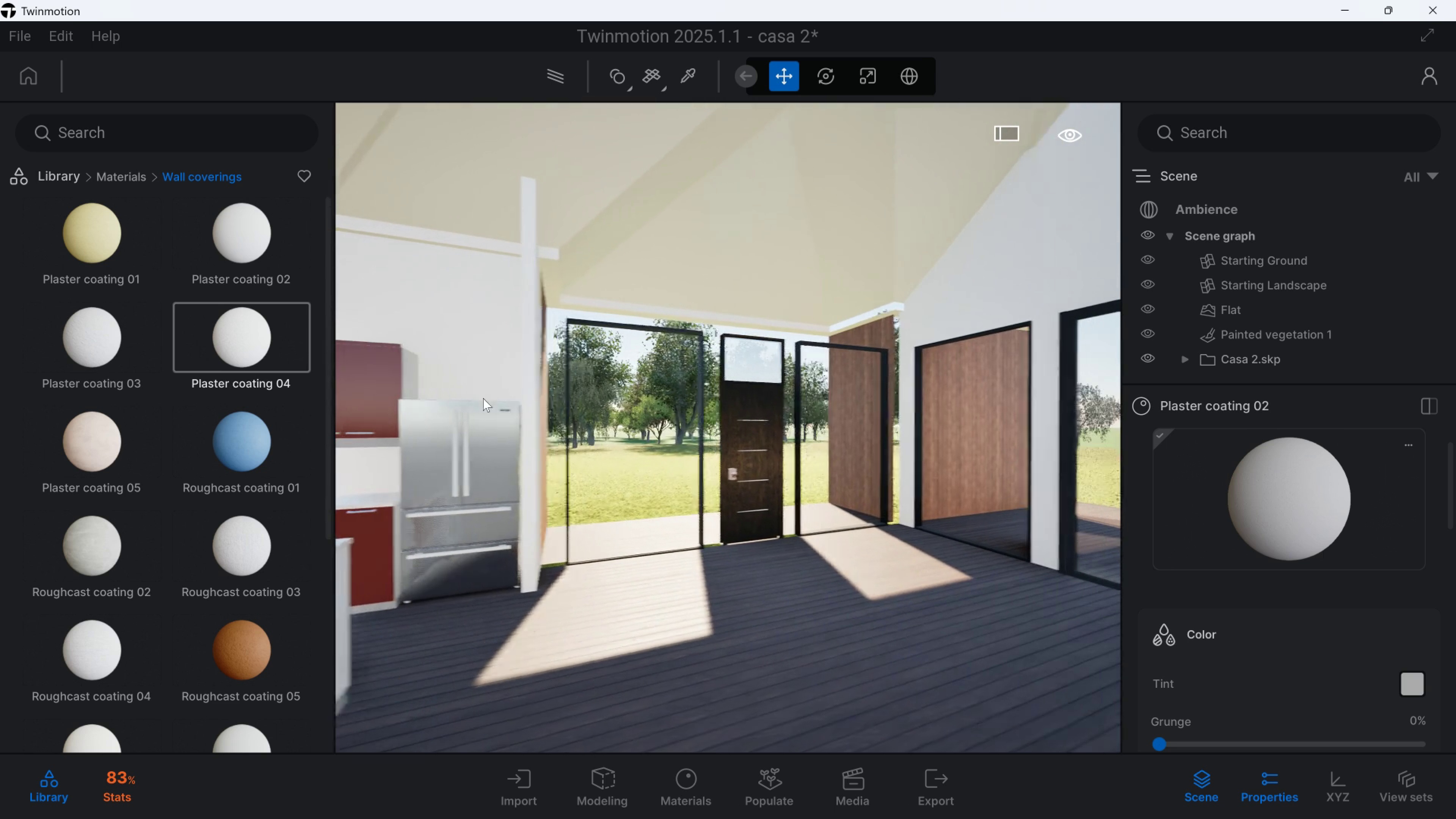 
left_click([20, 39])
 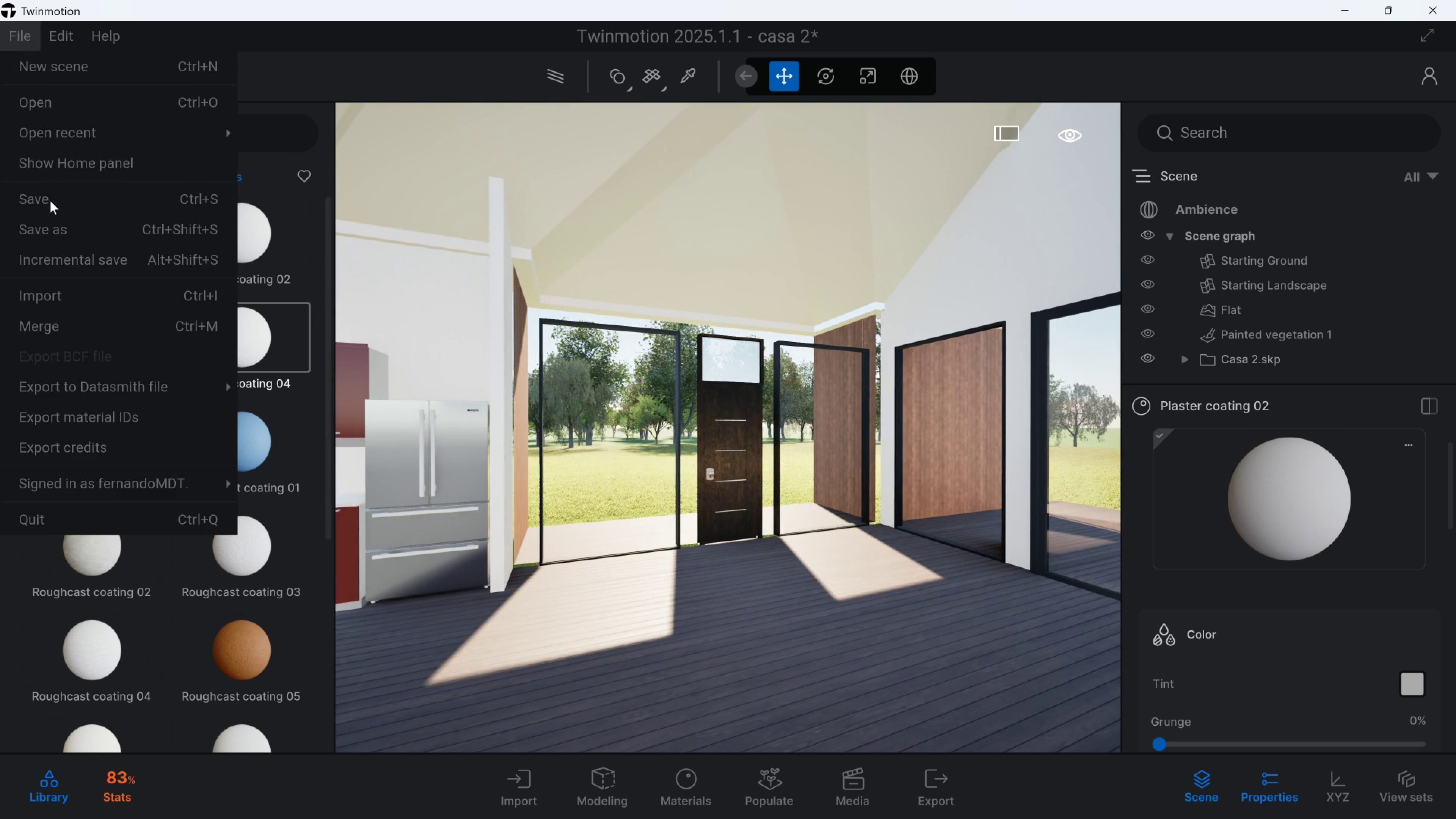 
left_click([50, 201])
 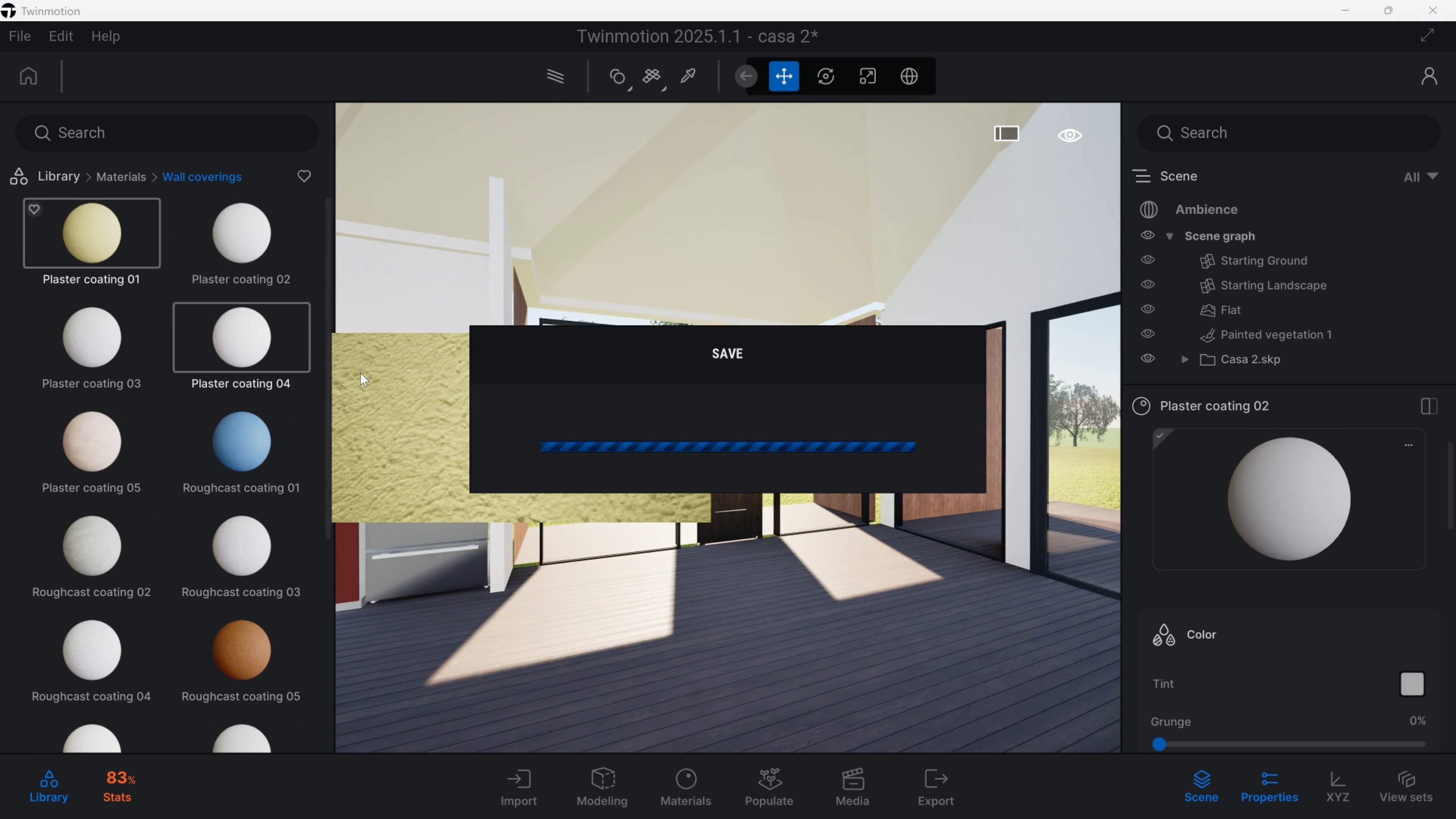 
key(Meta+MetaLeft)
 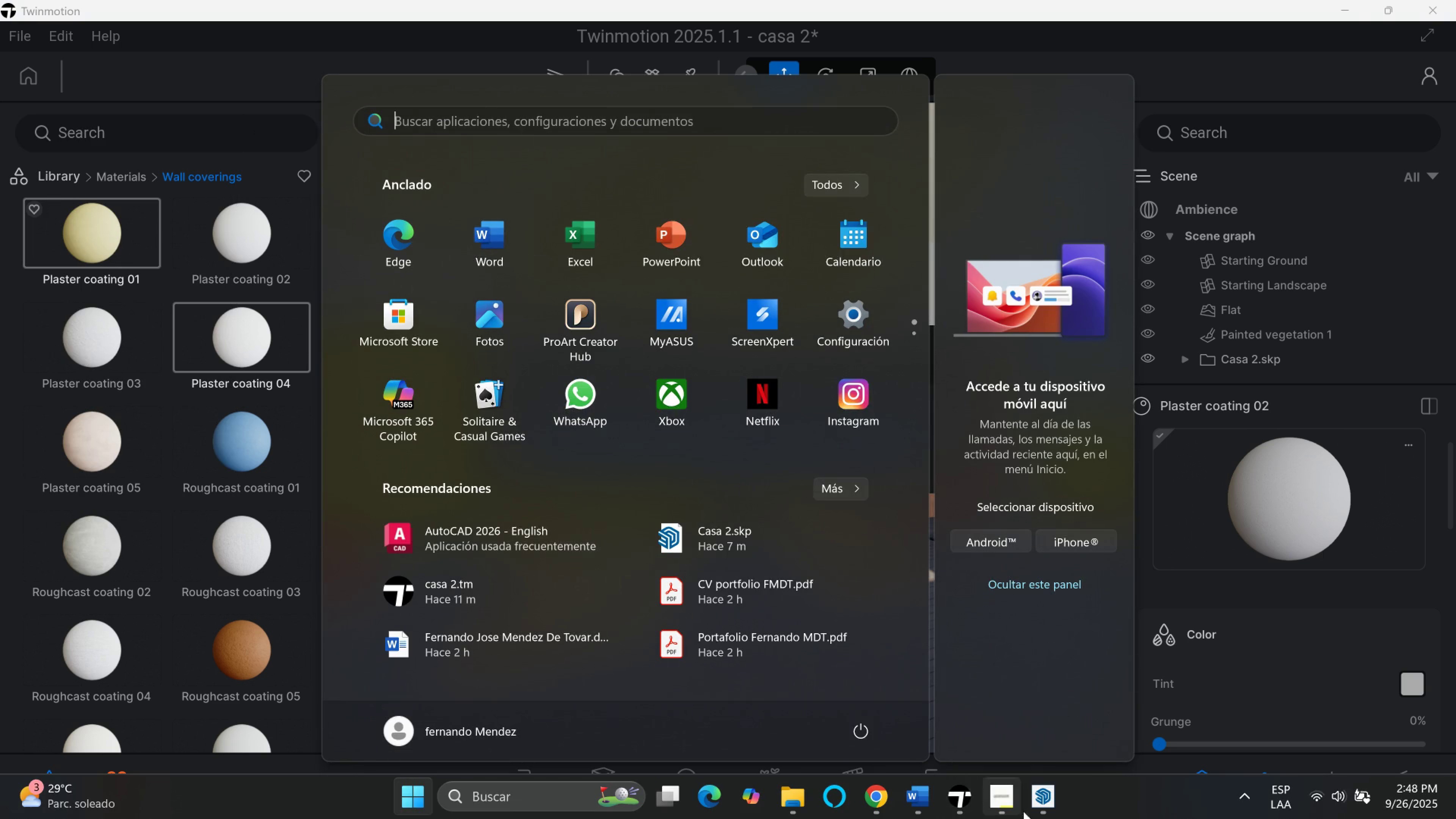 
left_click([1041, 810])
 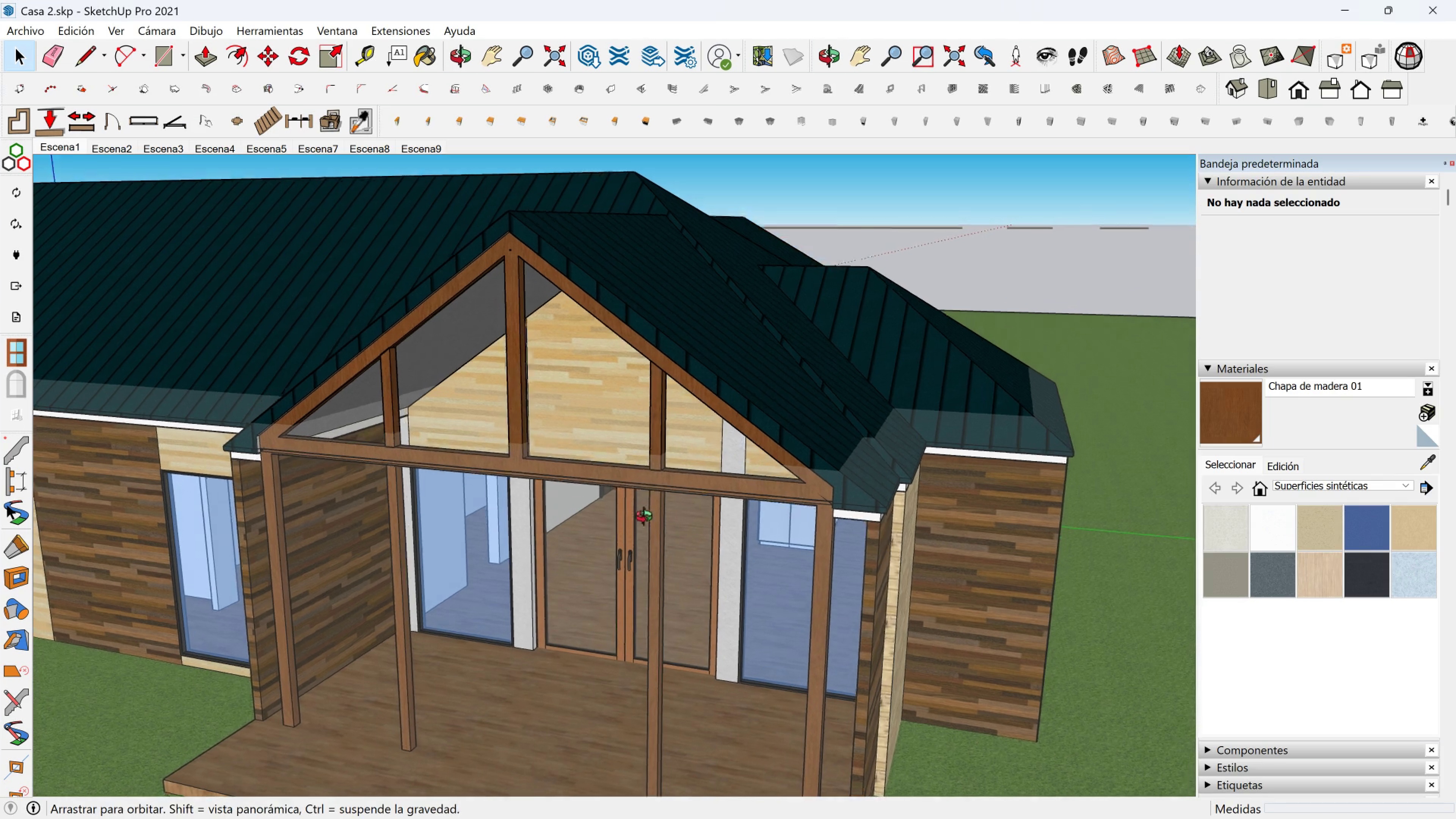 
scroll: coordinate [754, 488], scroll_direction: up, amount: 27.0